 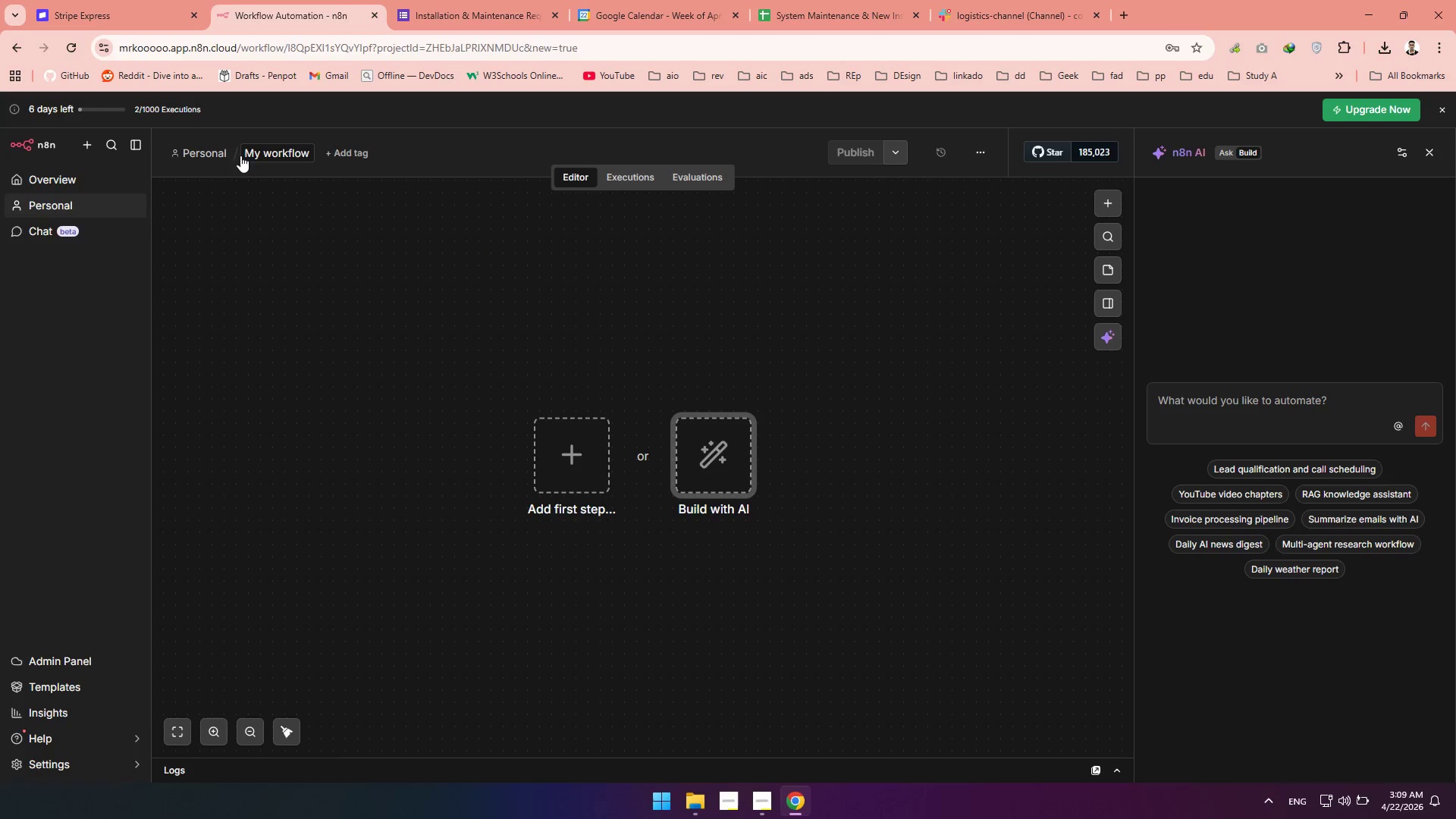 
left_click([265, 155])
 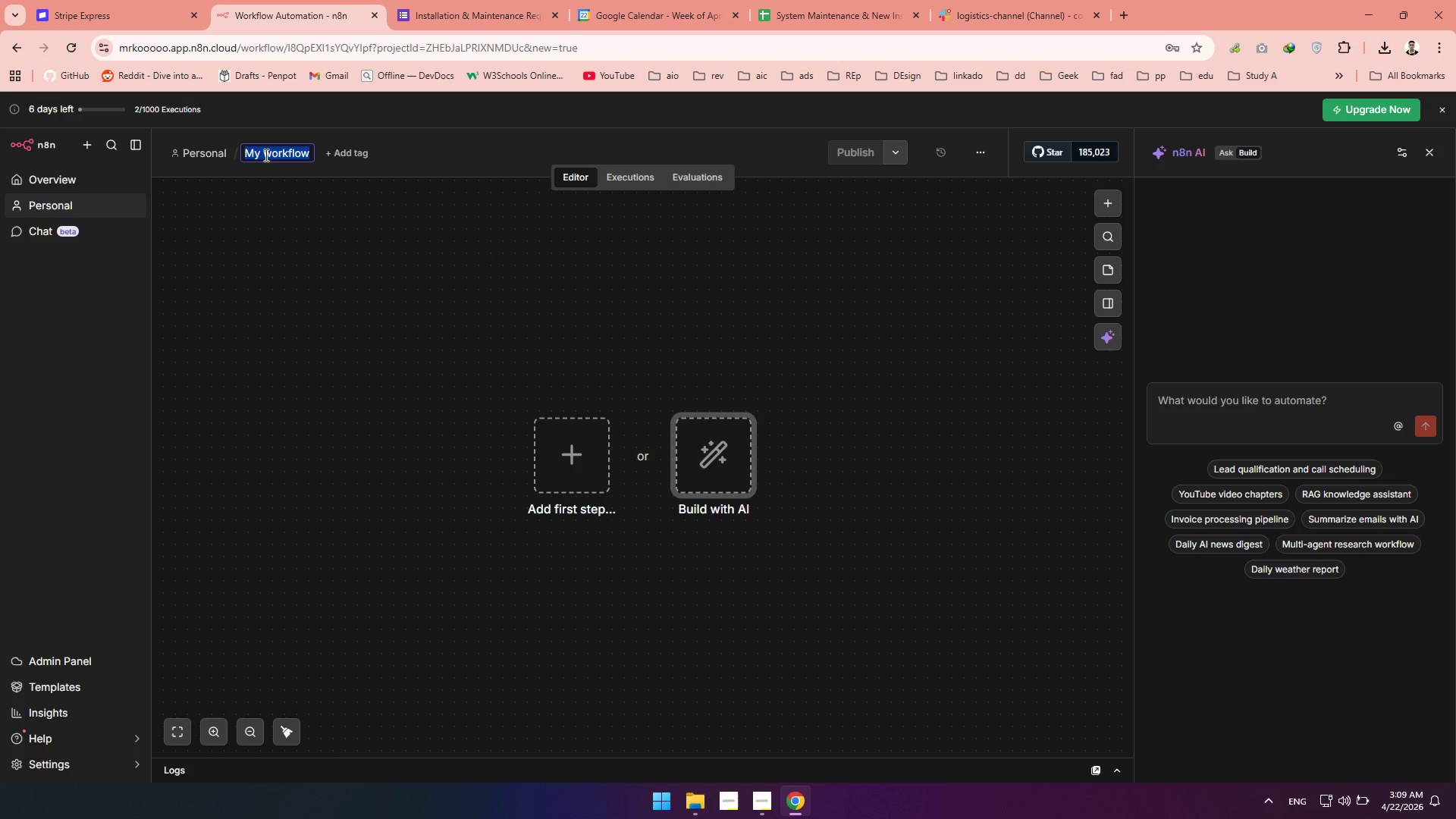 
key(Control+V)
 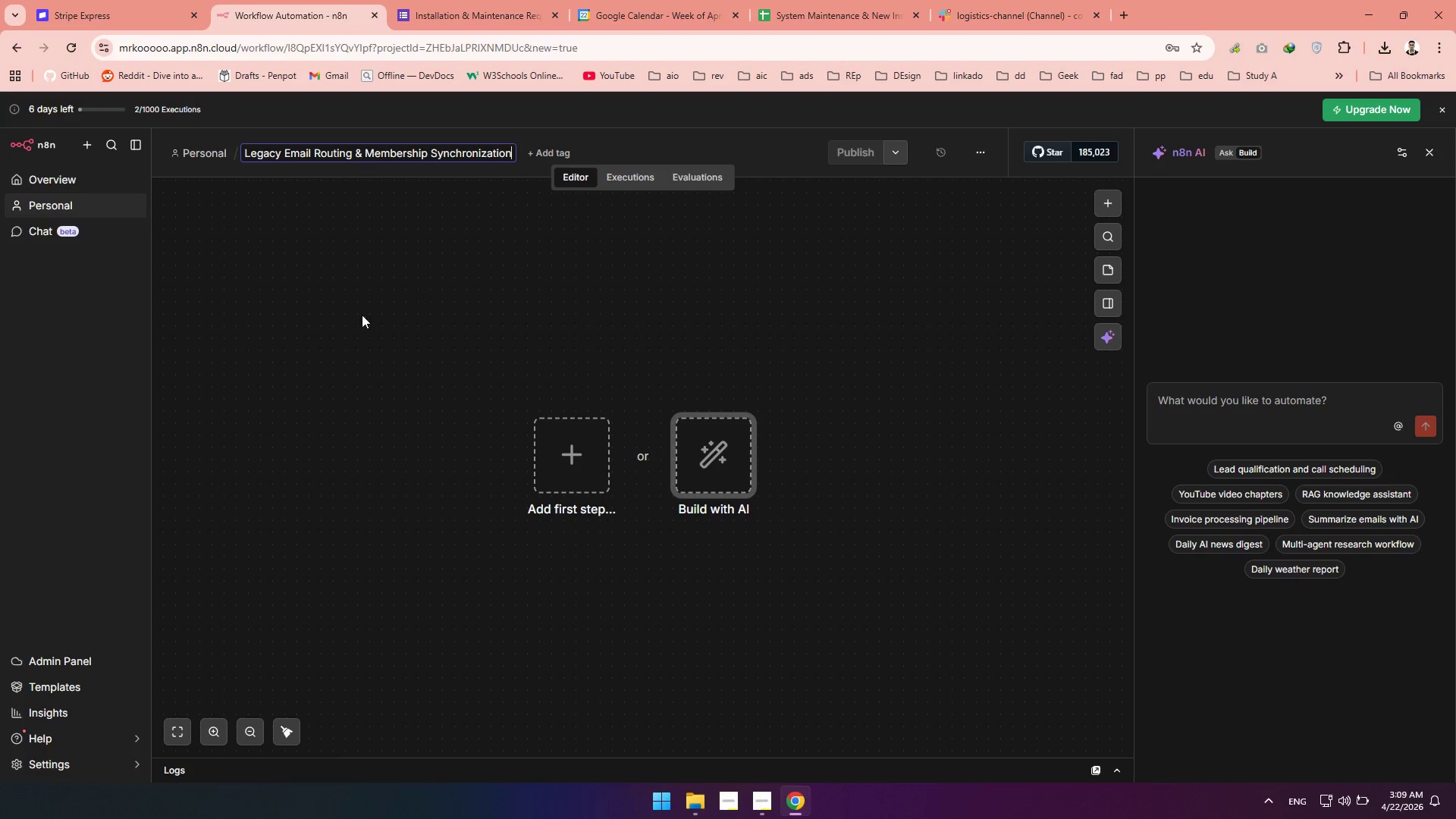 
left_click([425, 271])
 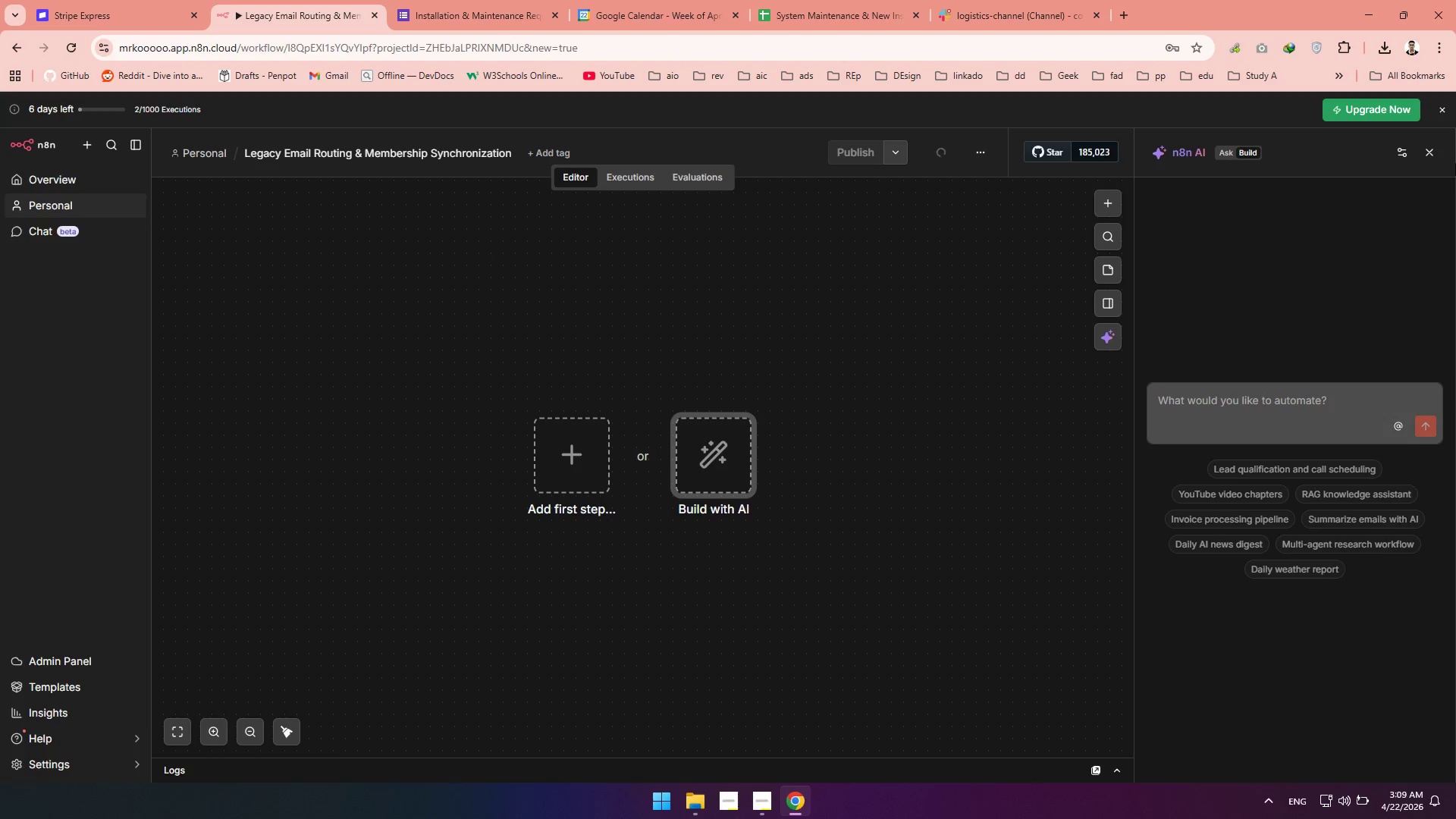 
left_click([1431, 151])
 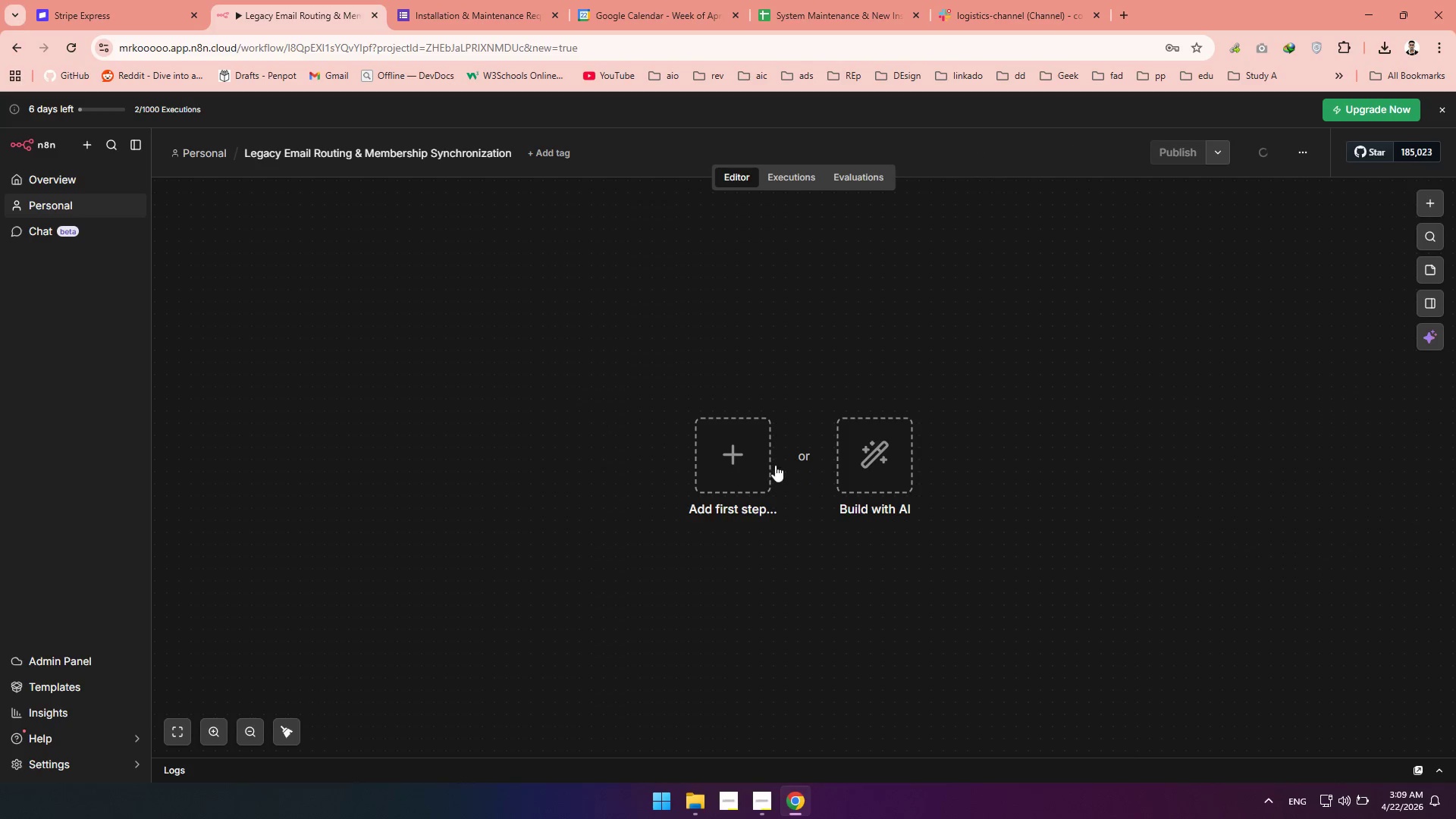 
left_click([764, 460])
 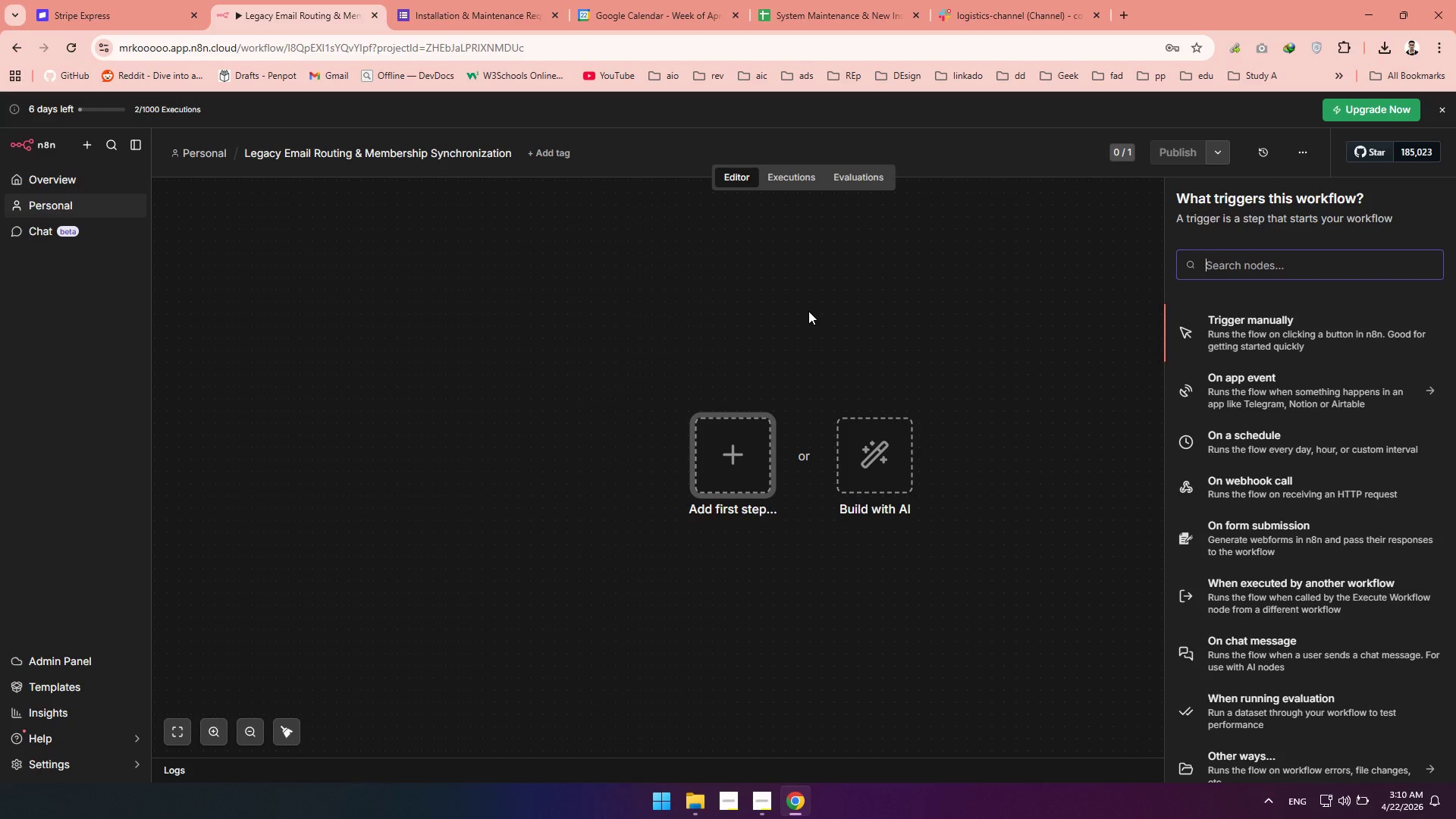 
wait(10.5)
 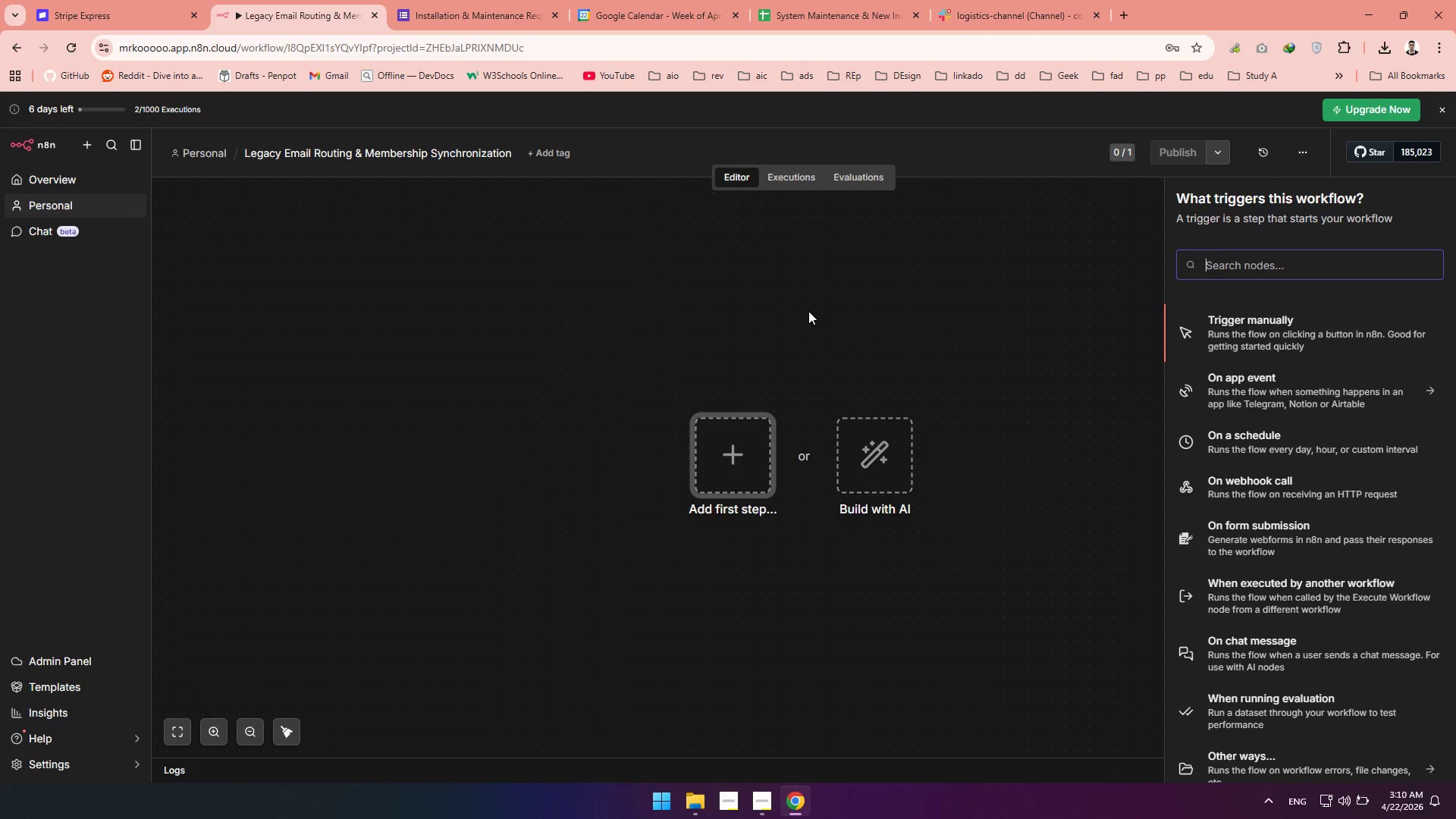 
type(gmail)
 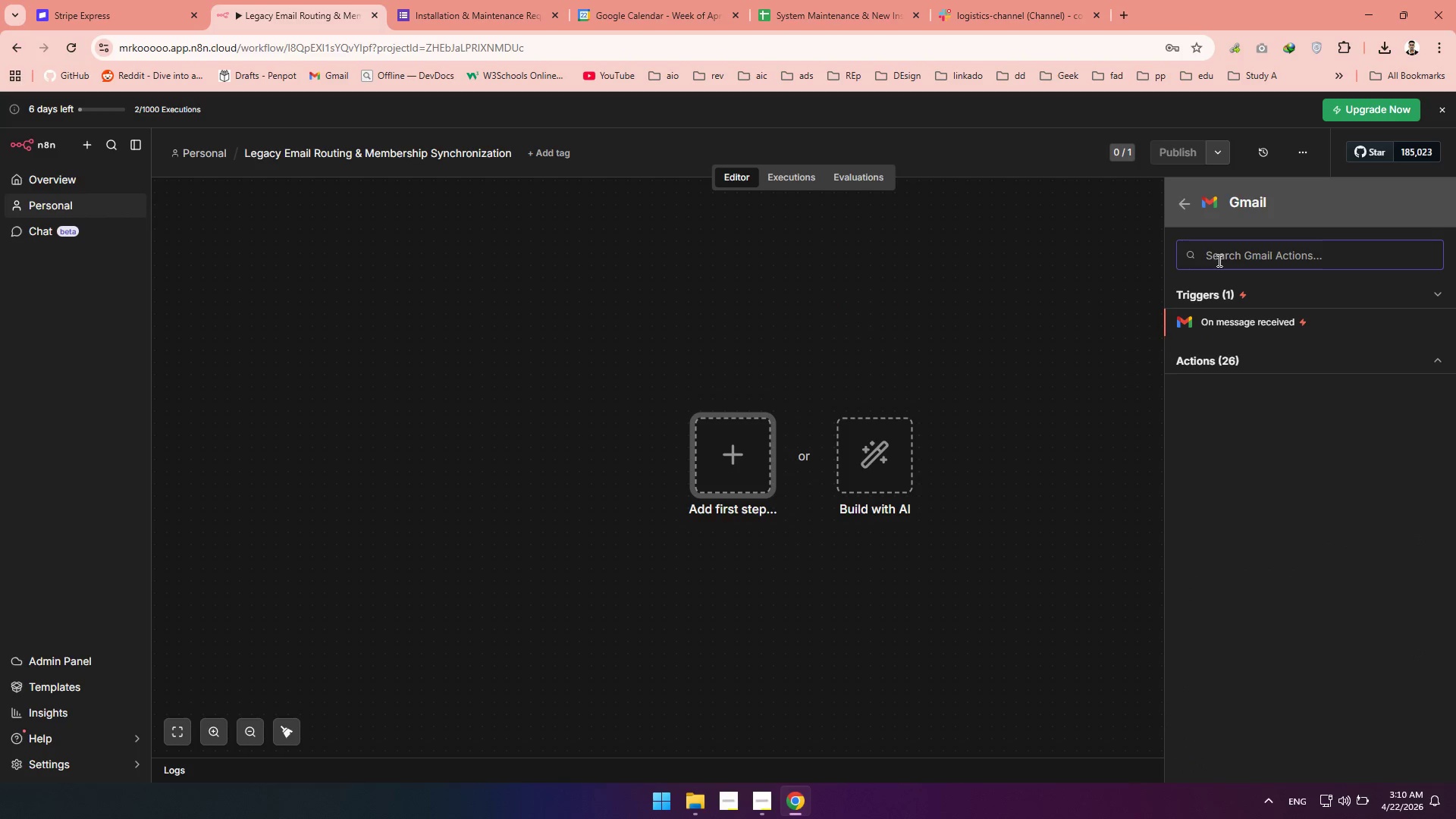 
wait(5.55)
 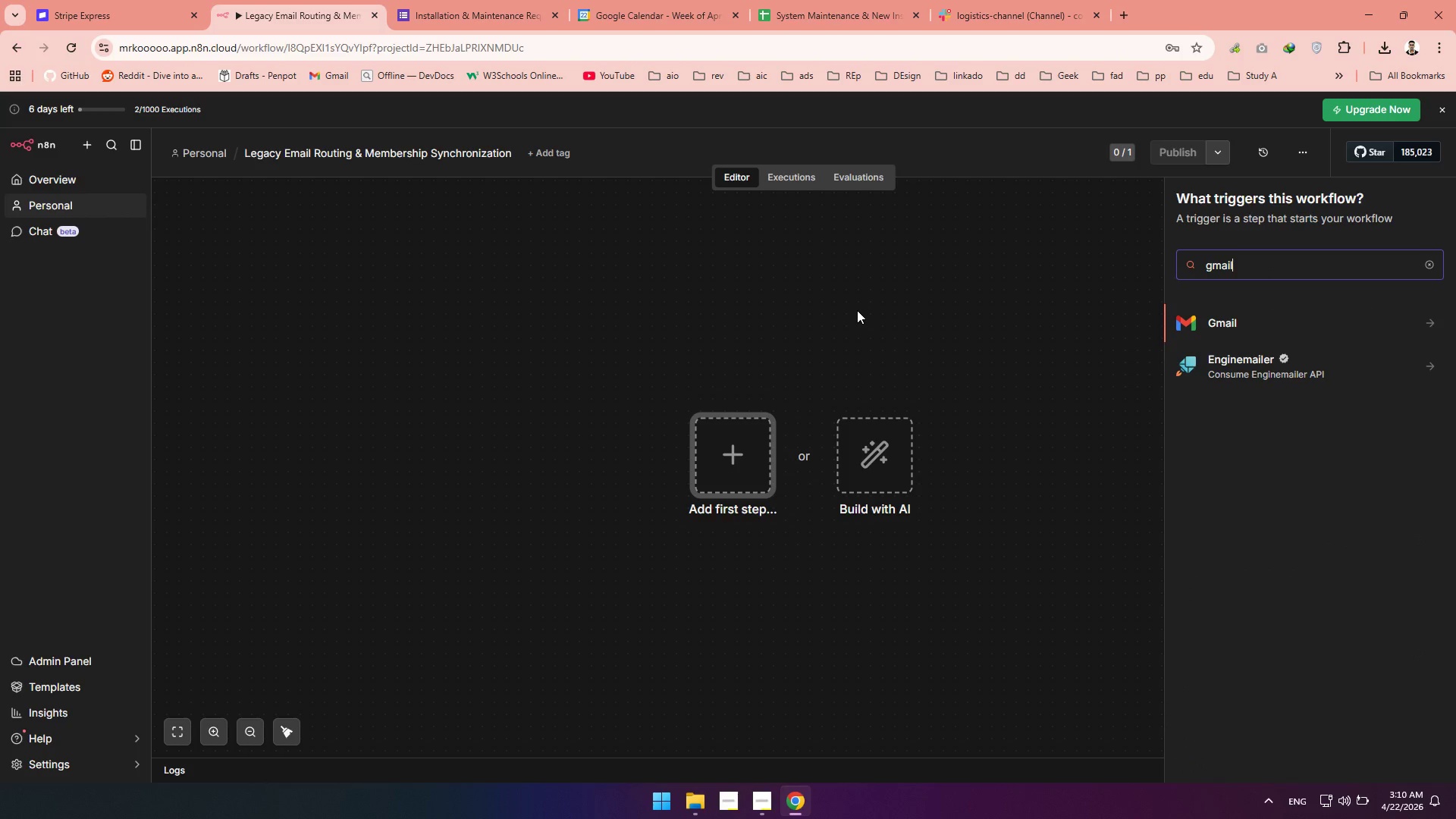 
left_click([1262, 318])
 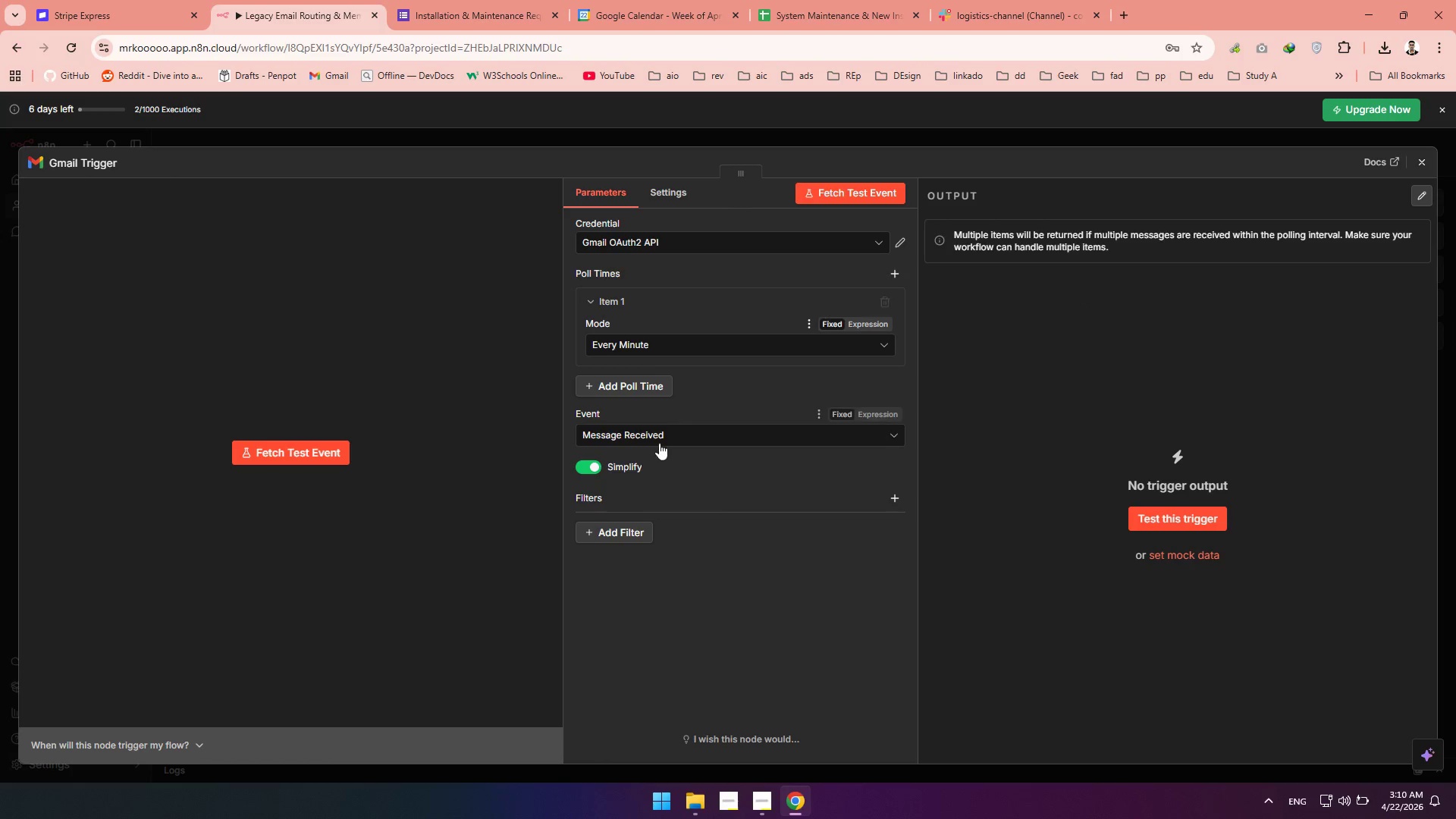 
wait(6.98)
 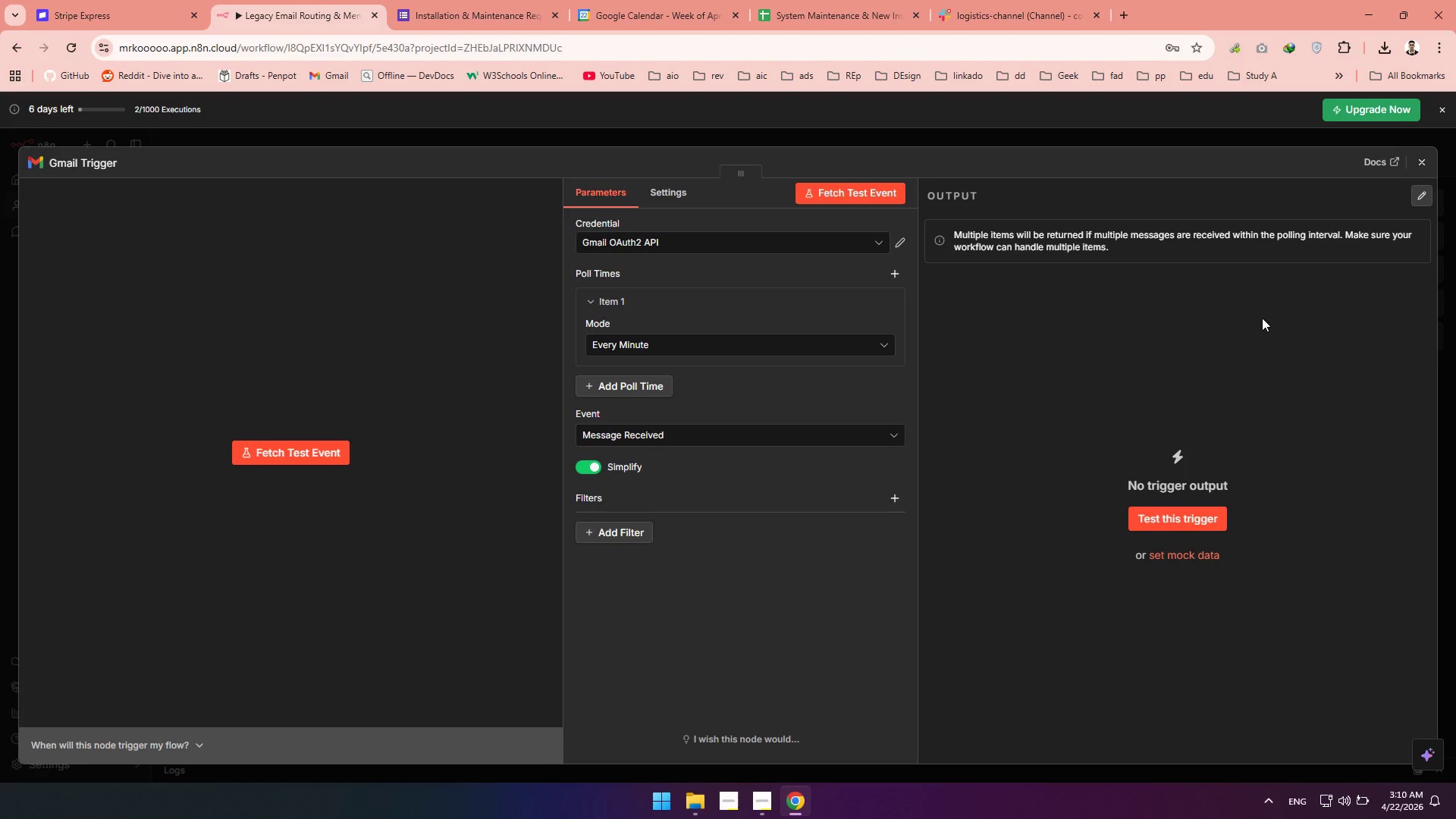 
left_click([899, 500])
 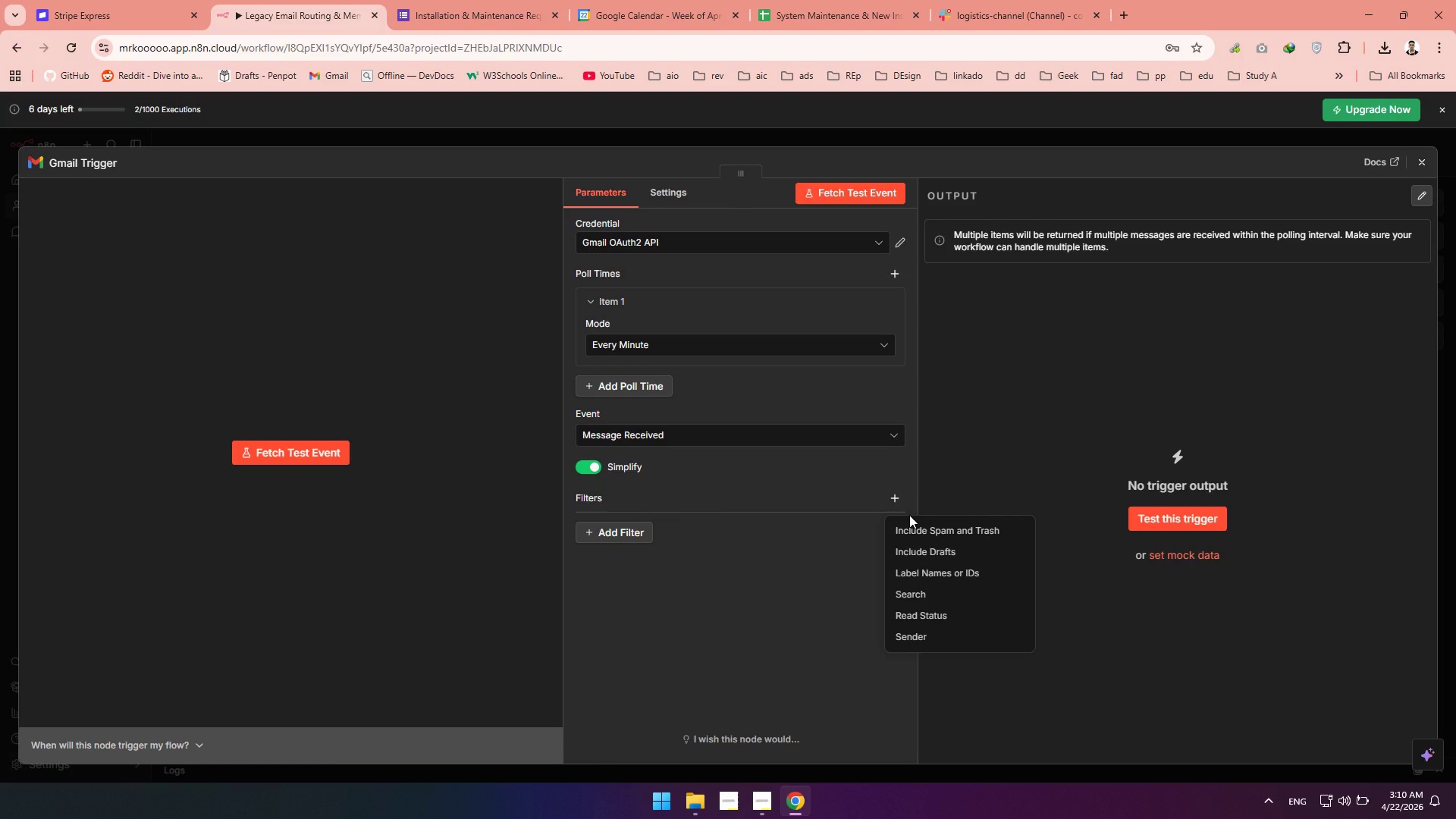 
left_click([926, 616])
 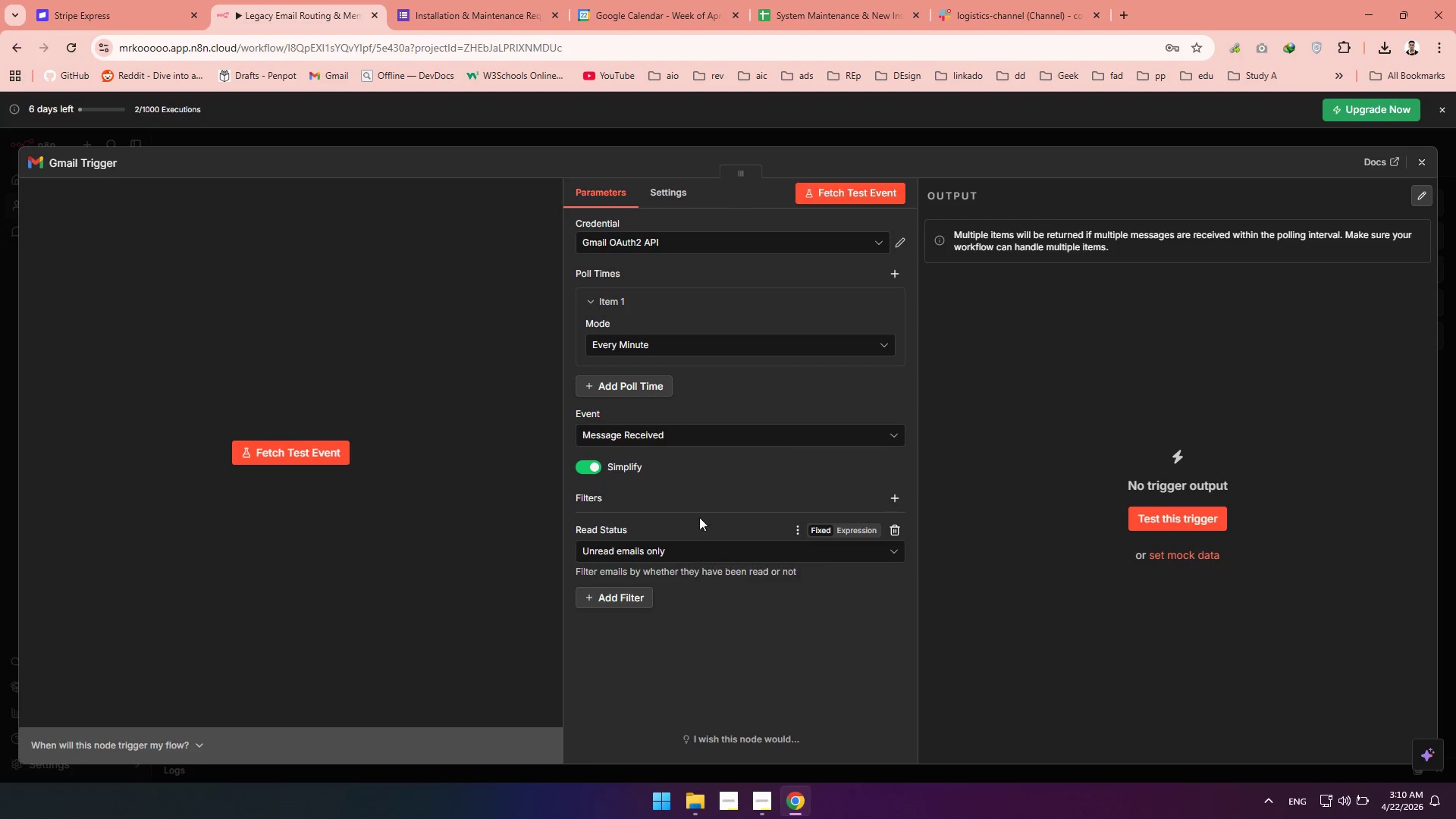 
left_click([716, 491])
 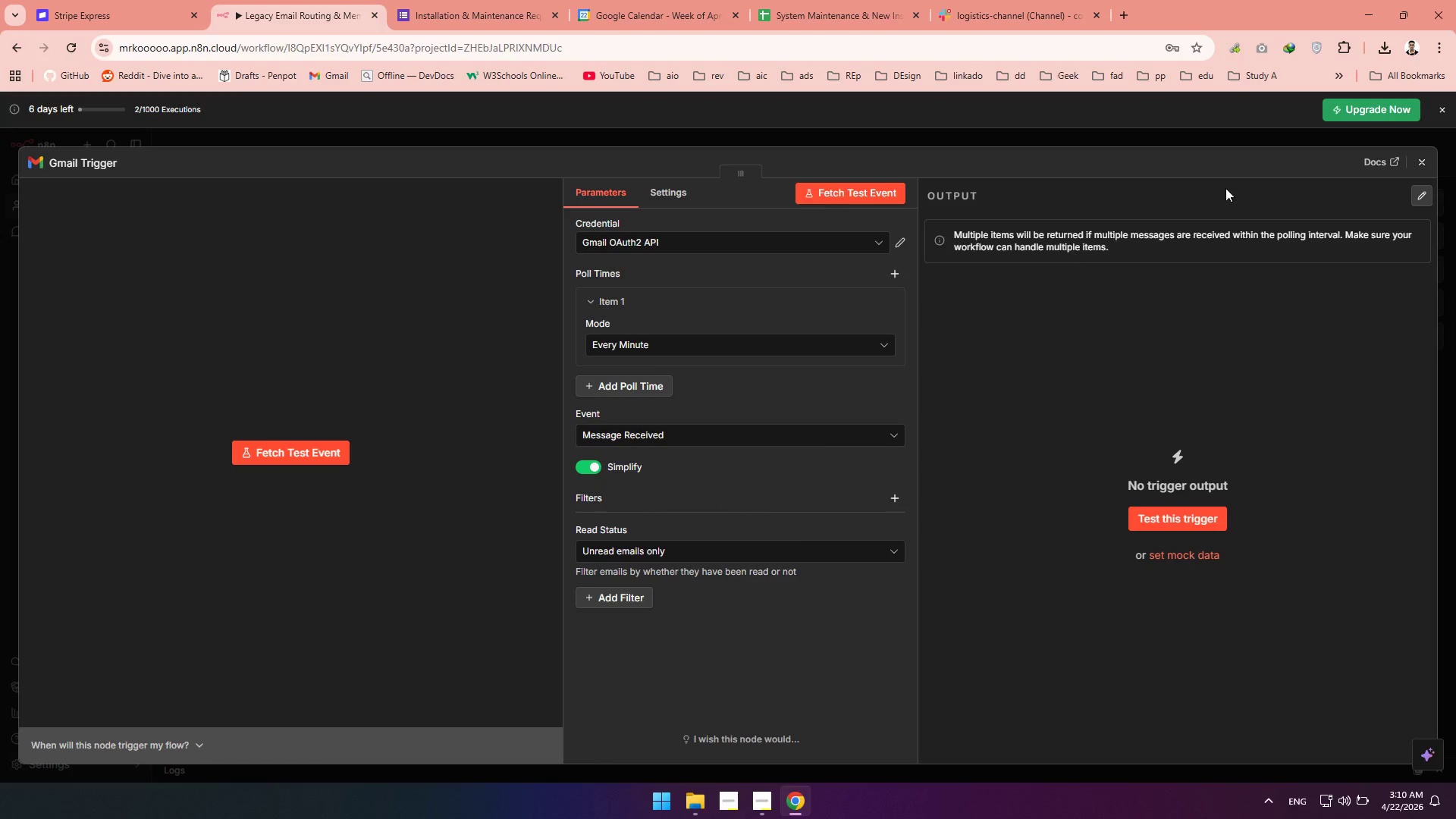 
wait(7.64)
 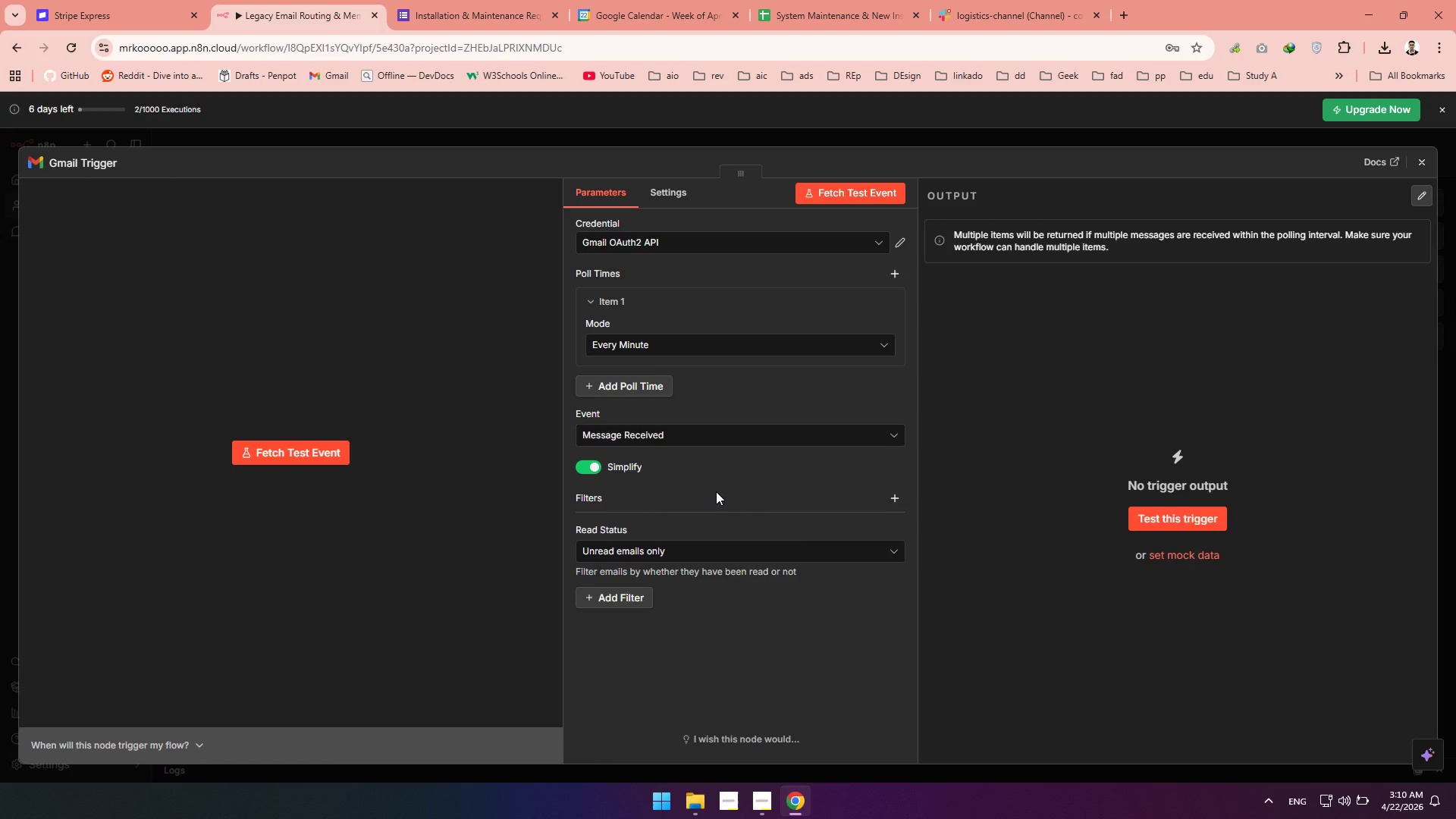 
left_click([1427, 157])